 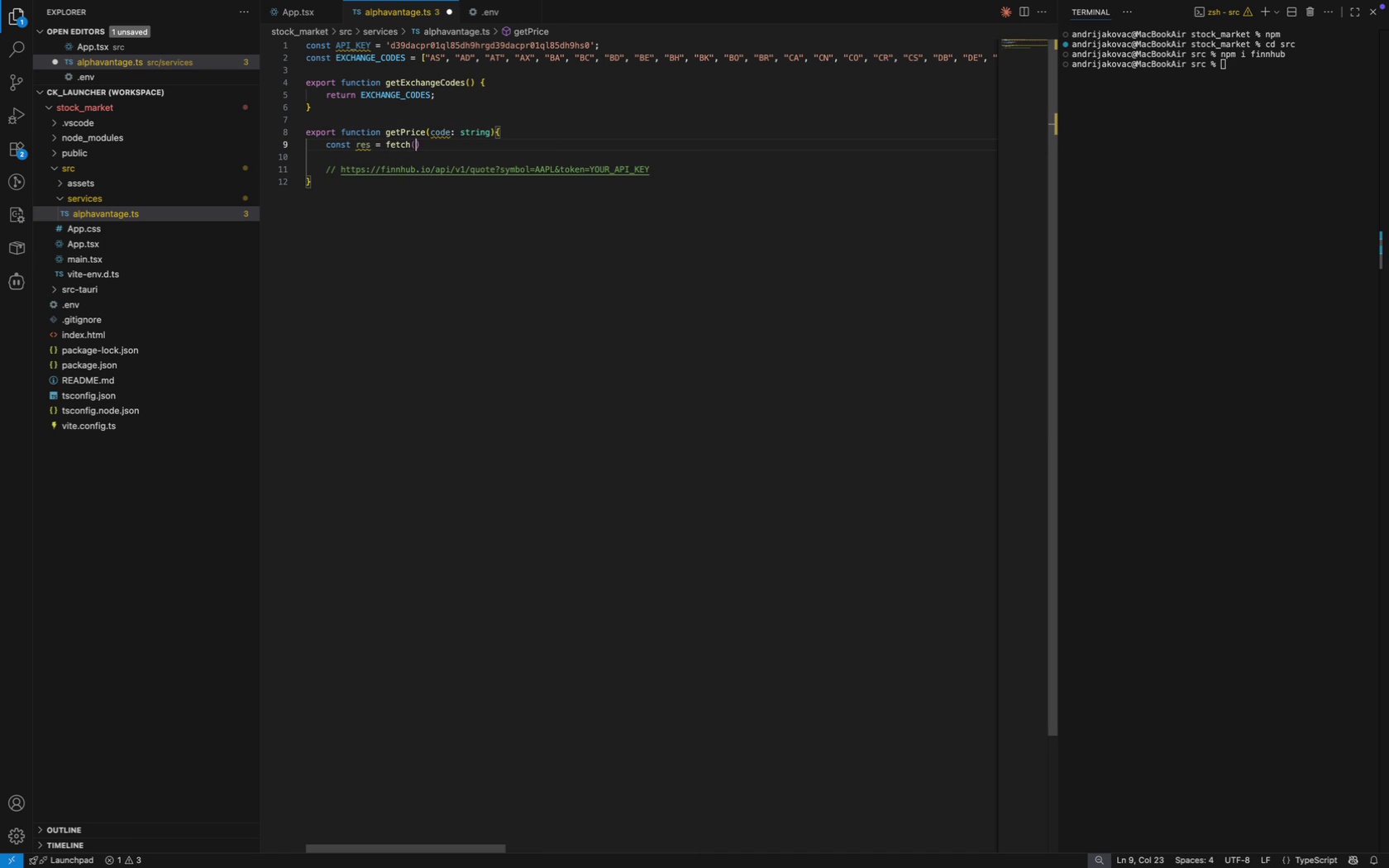 
key(Shift+9)
 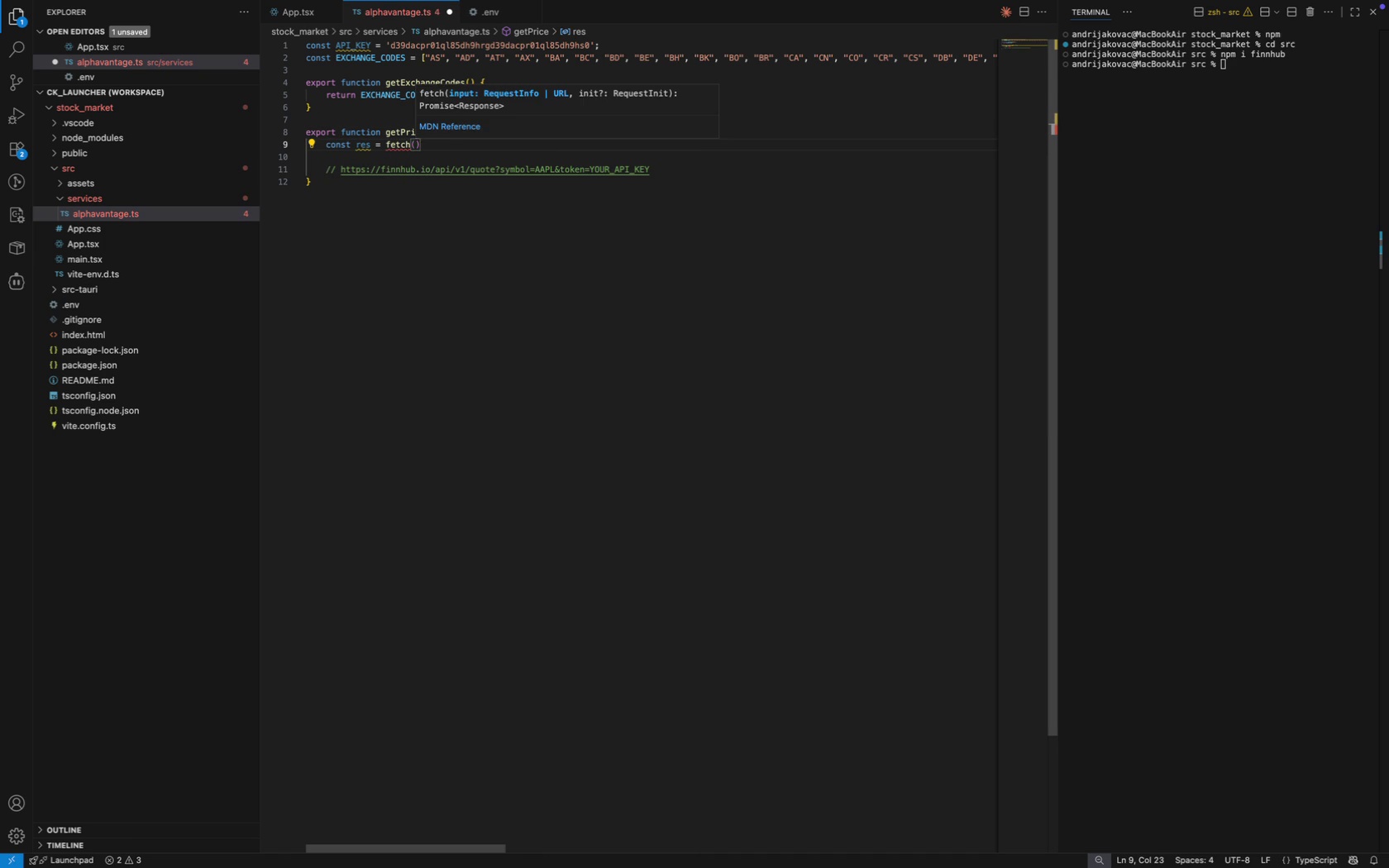 
key(Alt+OptionLeft)
 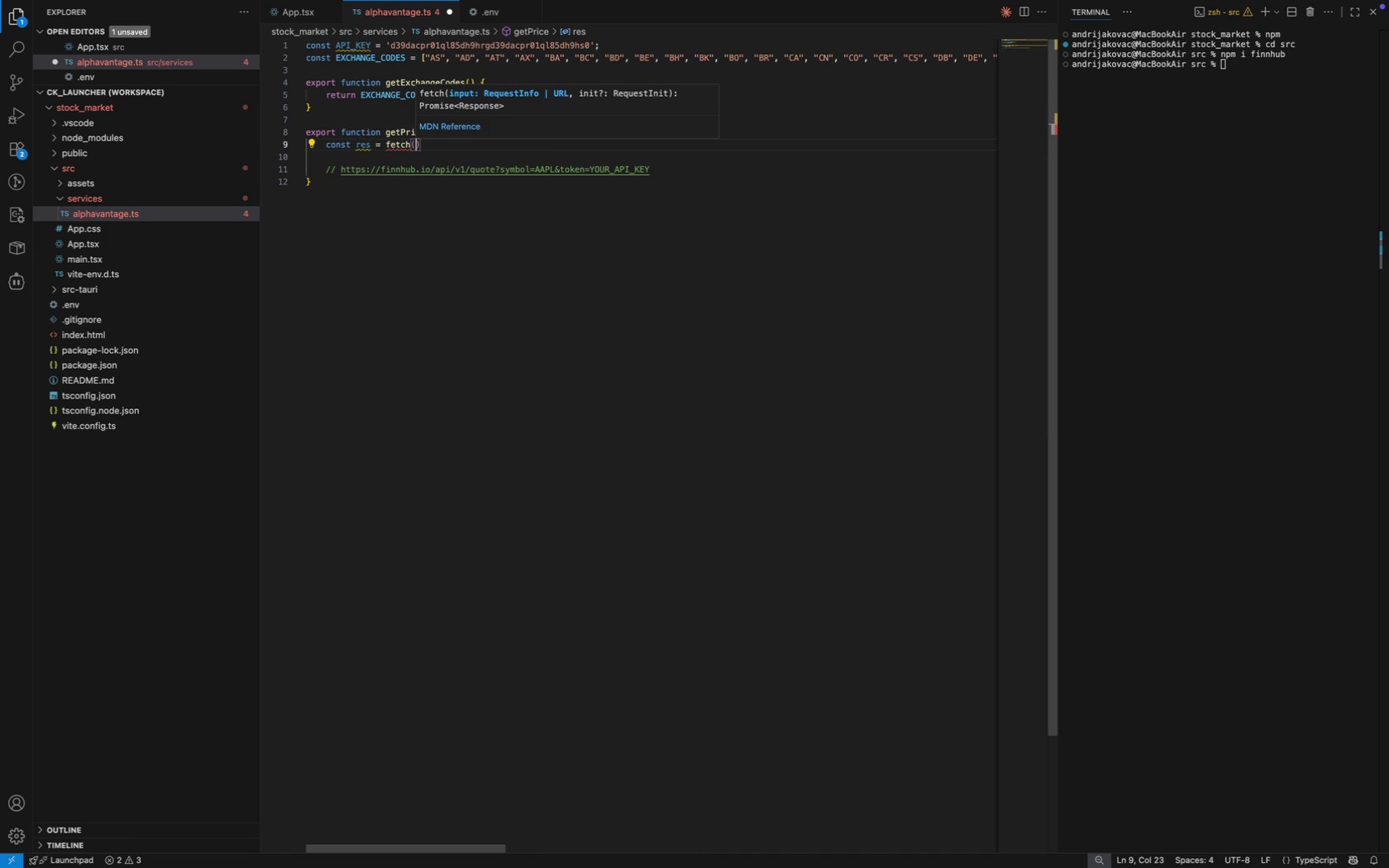 
key(Escape)
 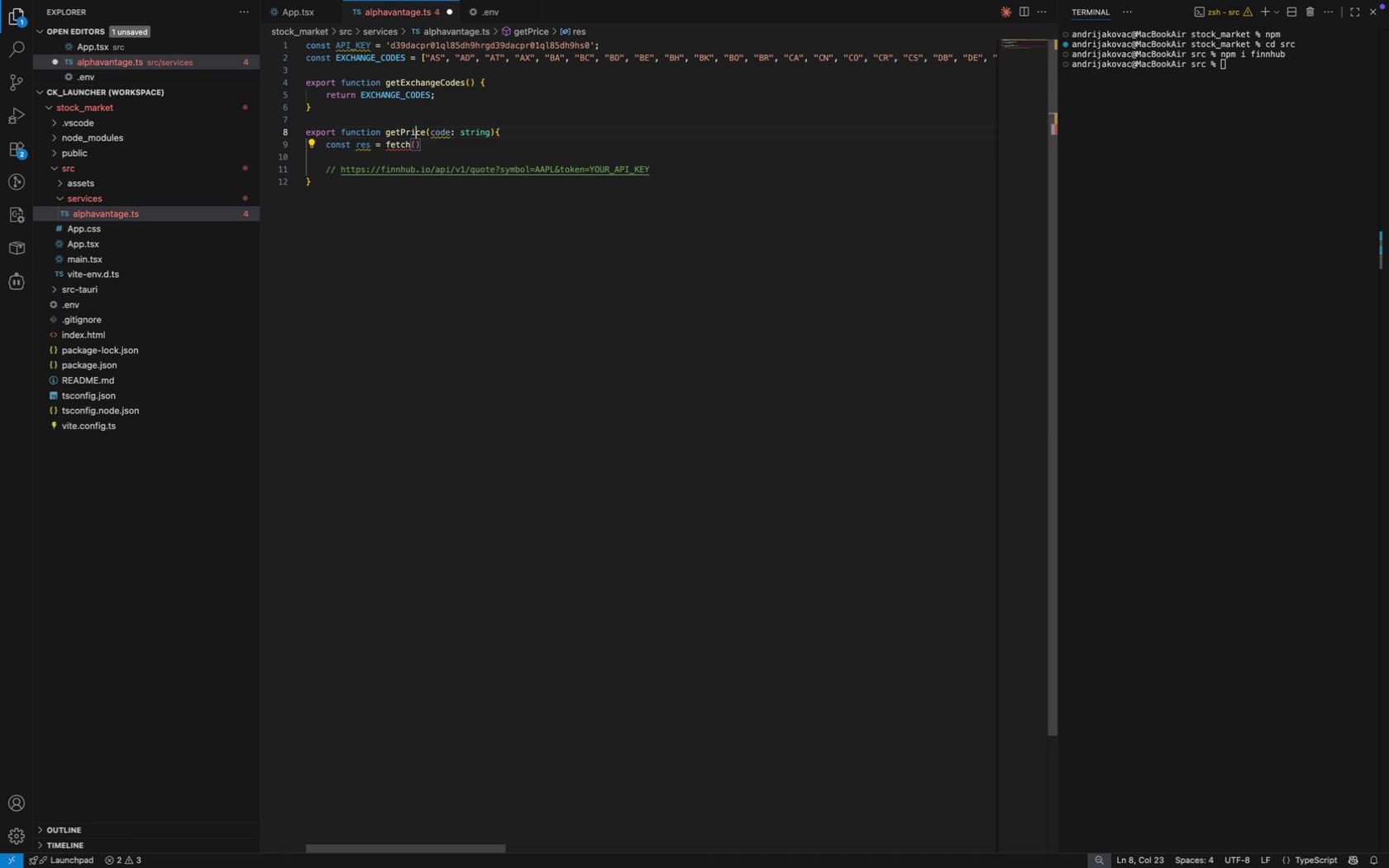 
key(ArrowUp)
 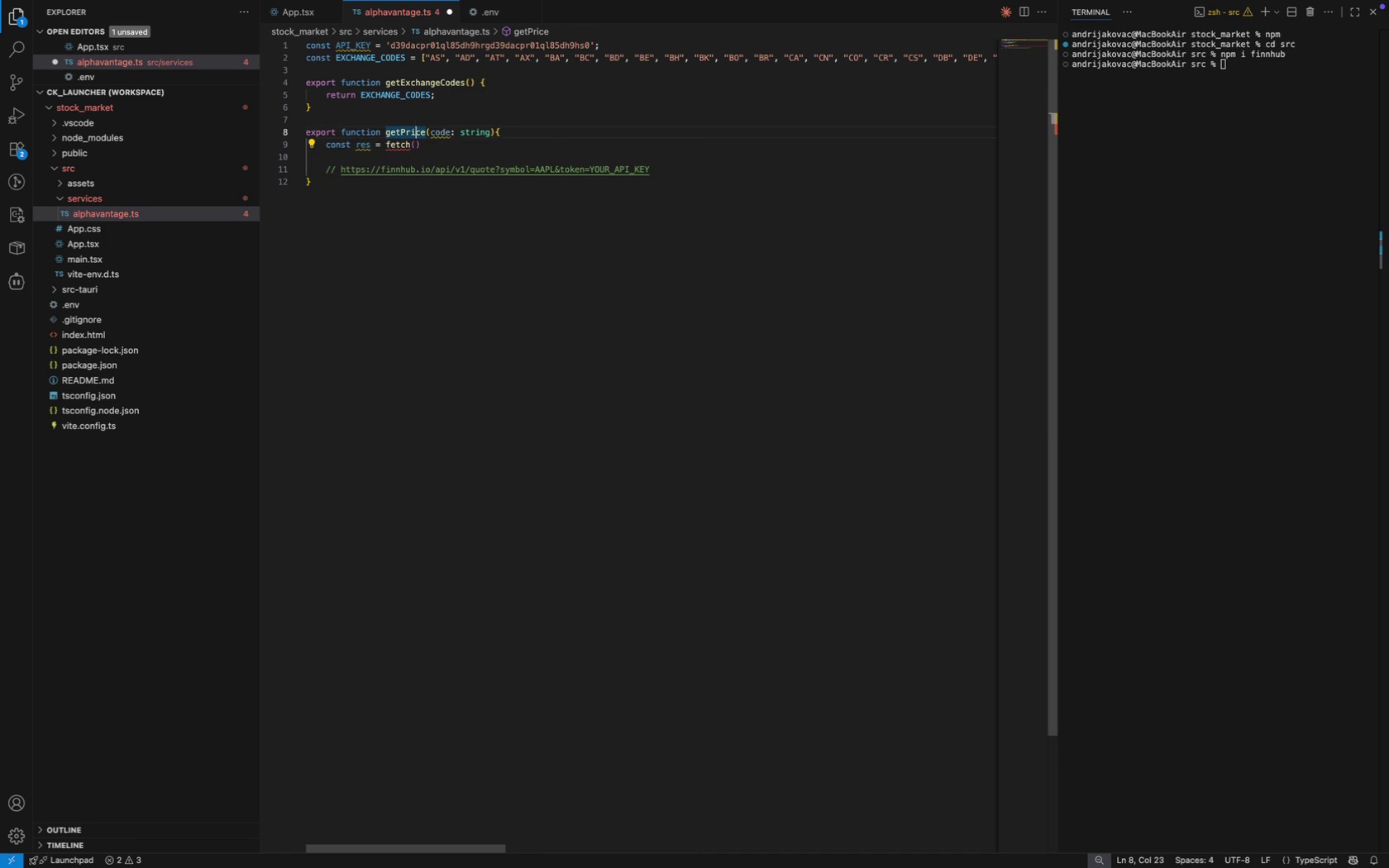 
key(ArrowUp)
 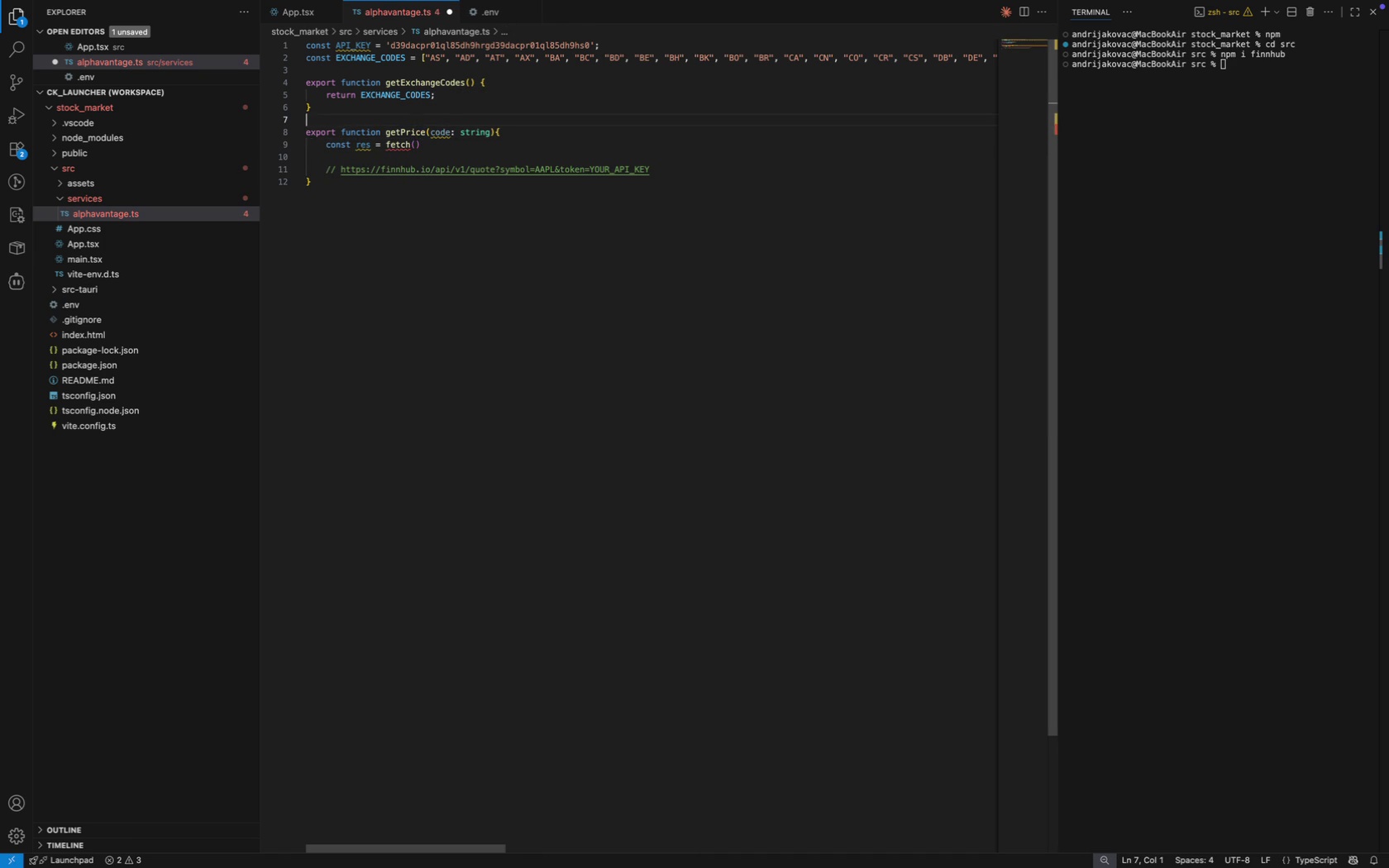 
key(ArrowRight)
 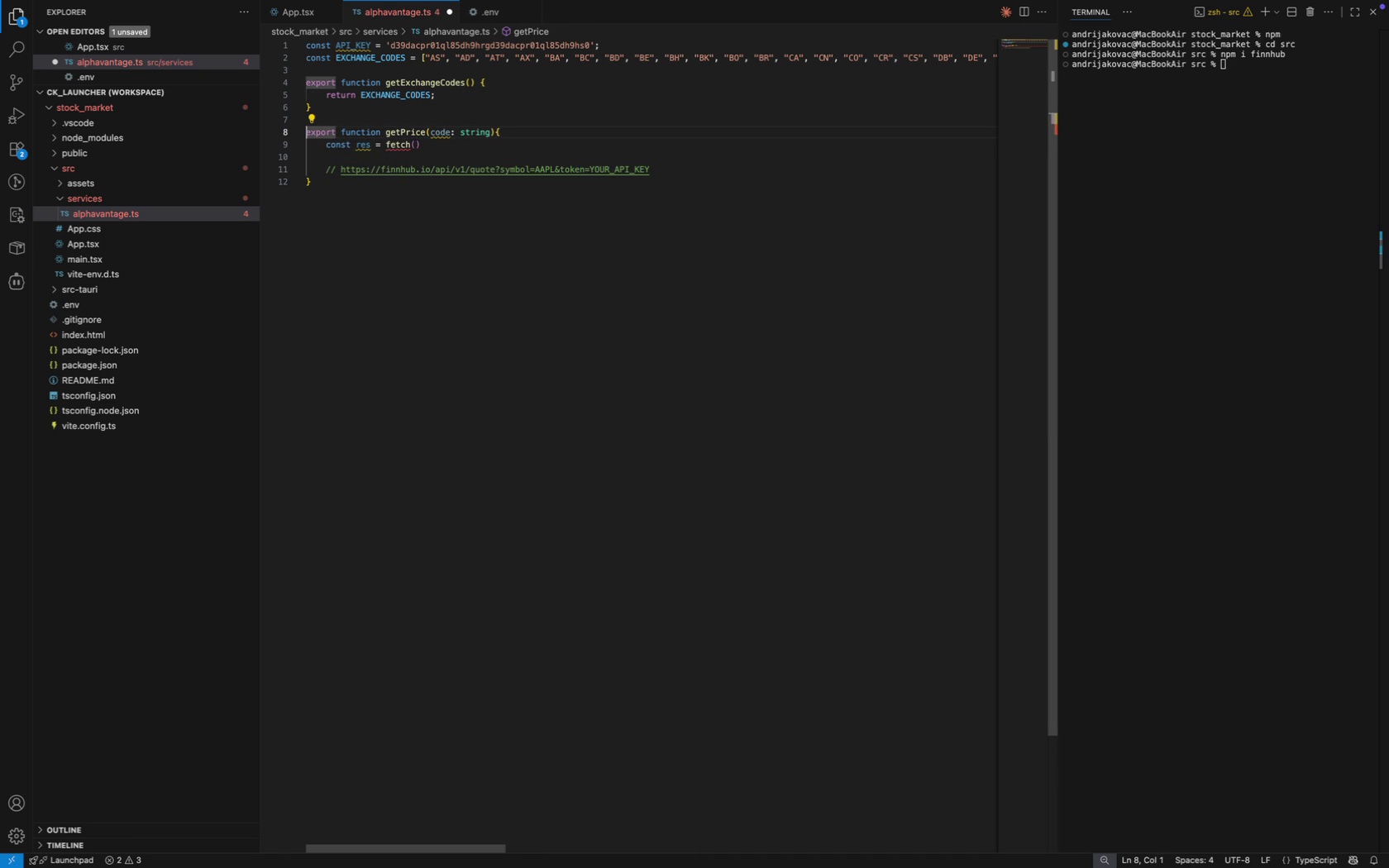 
key(Alt+OptionLeft)
 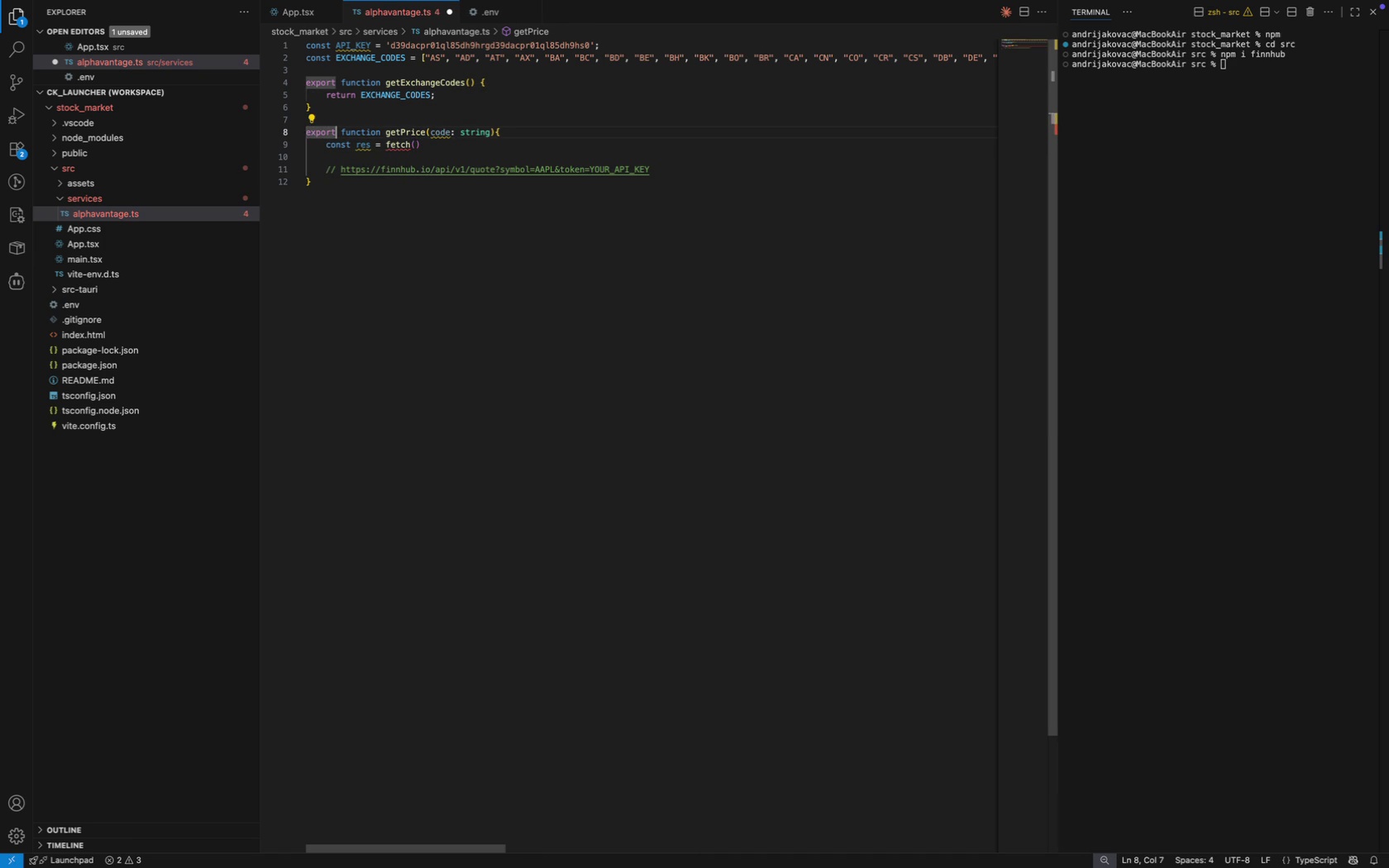 
key(Alt+ArrowRight)
 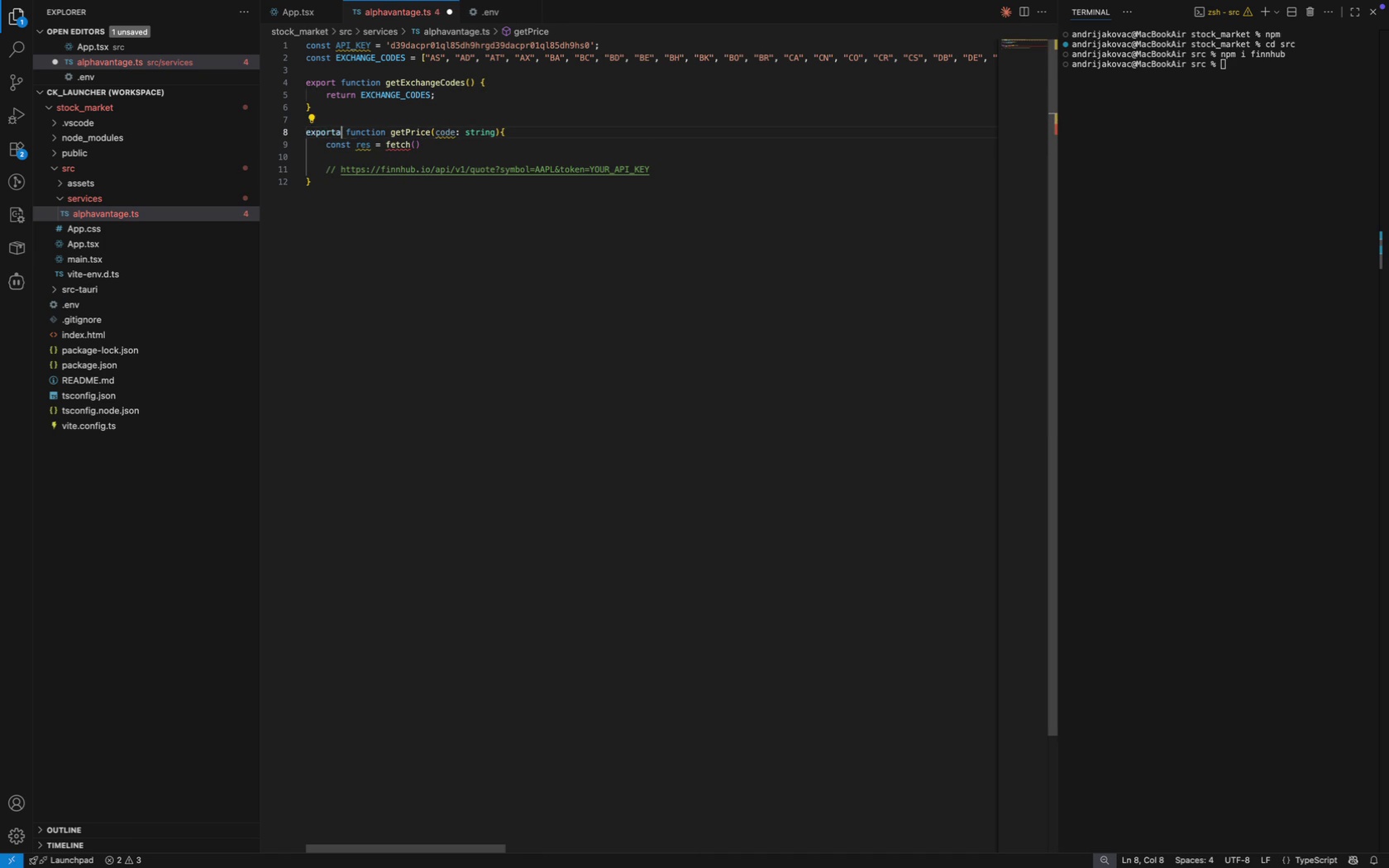 
type(a)
key(Backspace)
type( async)
key(Escape)
 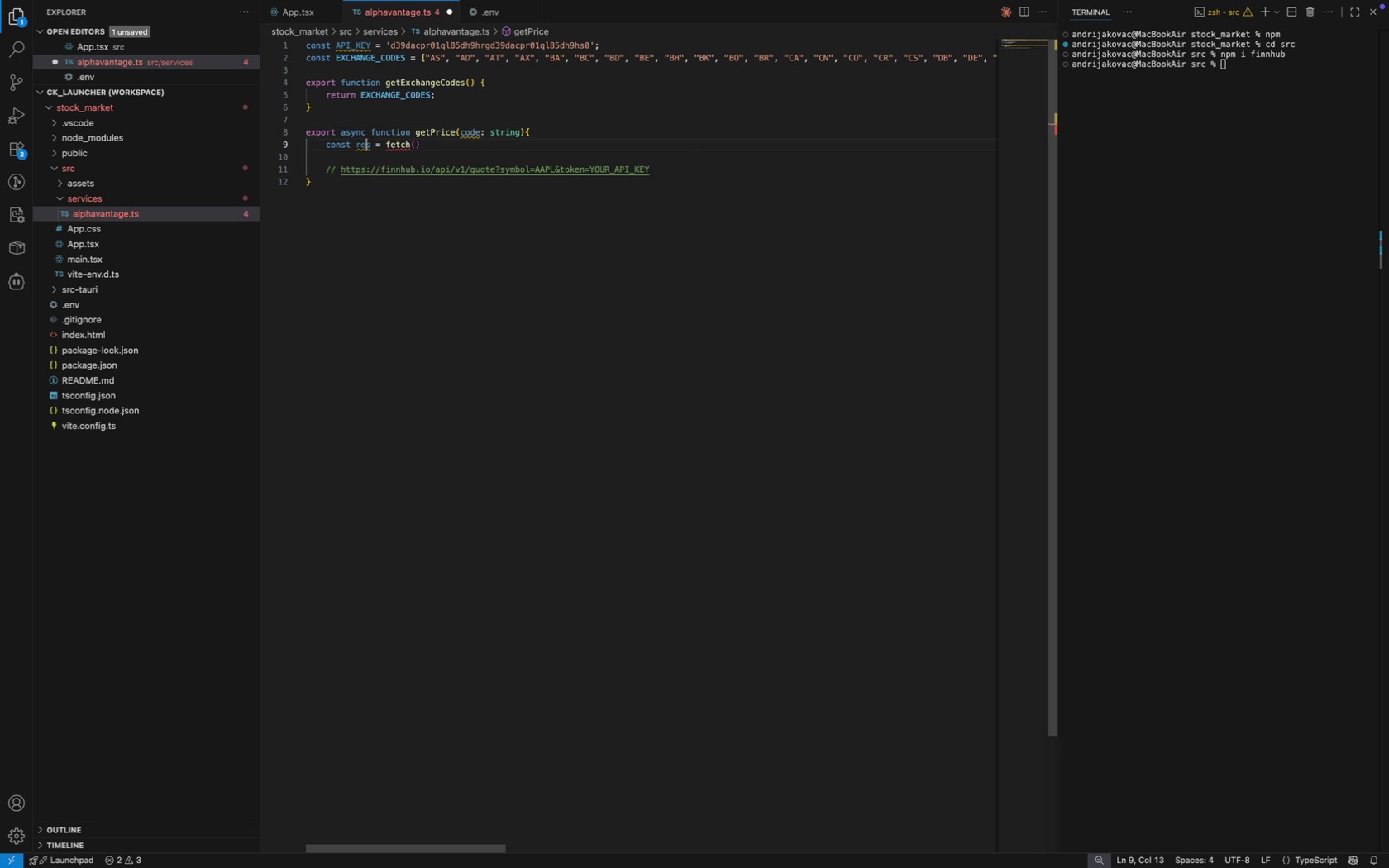 
key(ArrowDown)